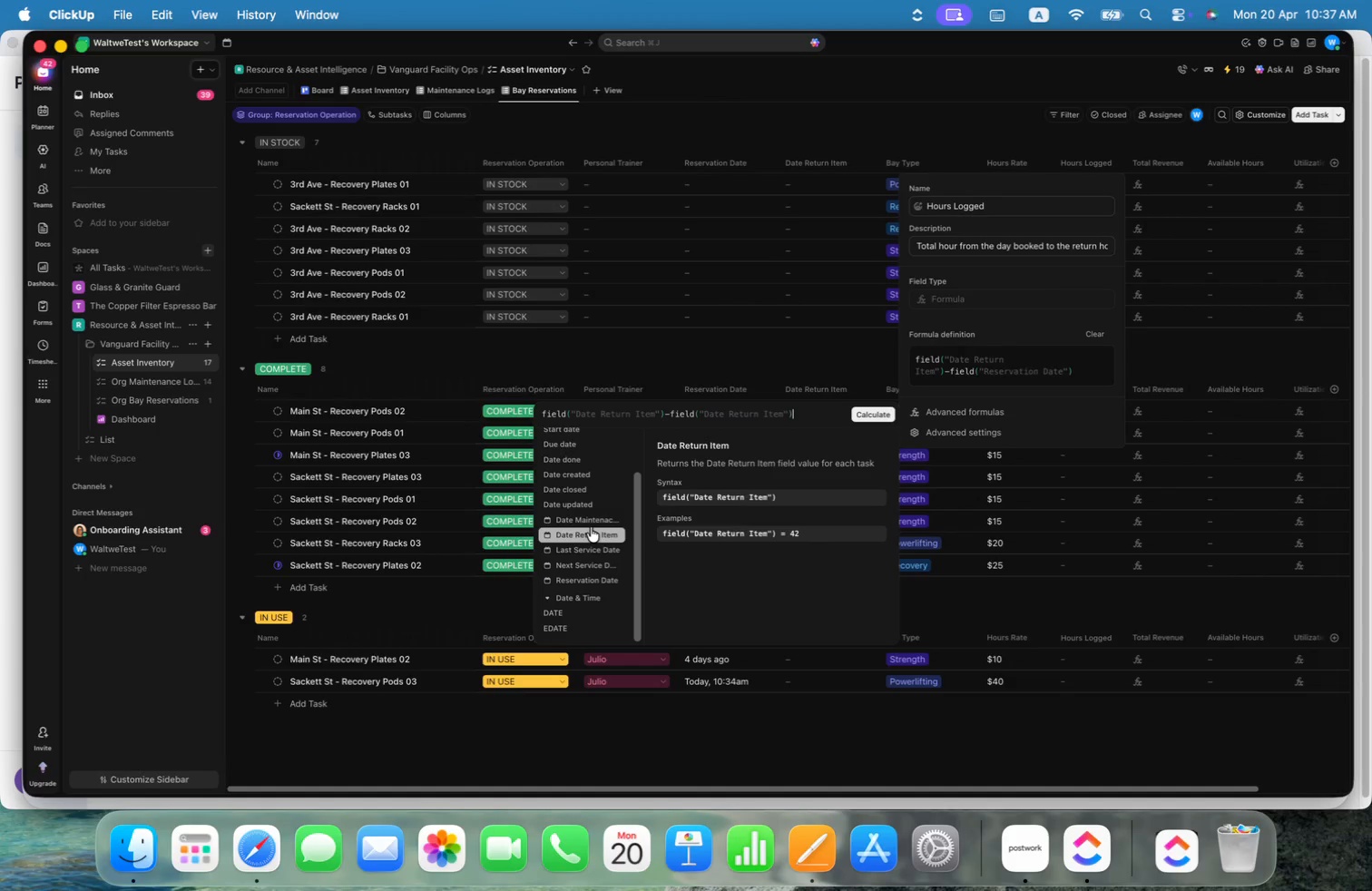 
key(Backspace)
 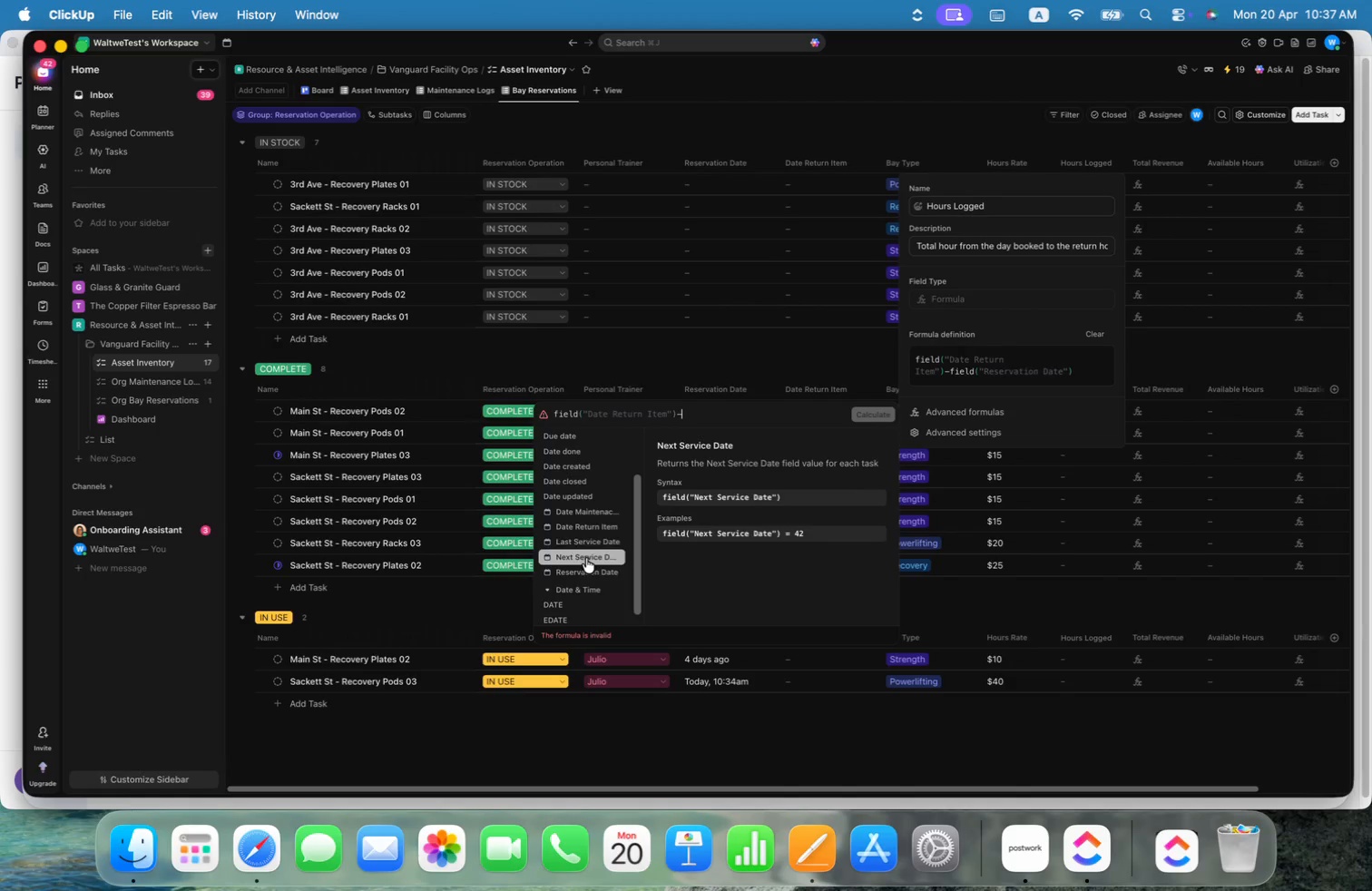 
left_click([583, 573])
 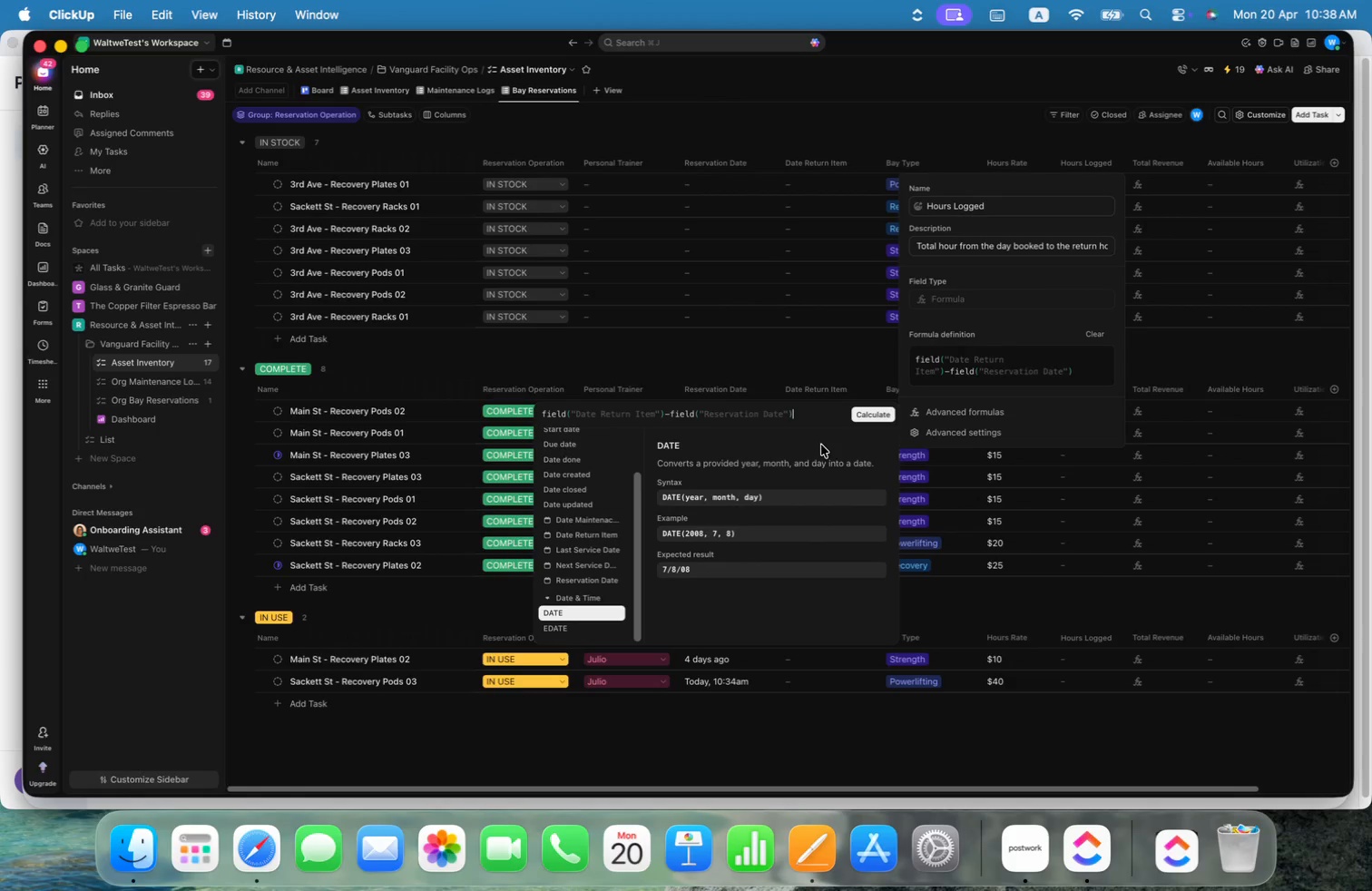 
left_click([874, 412])
 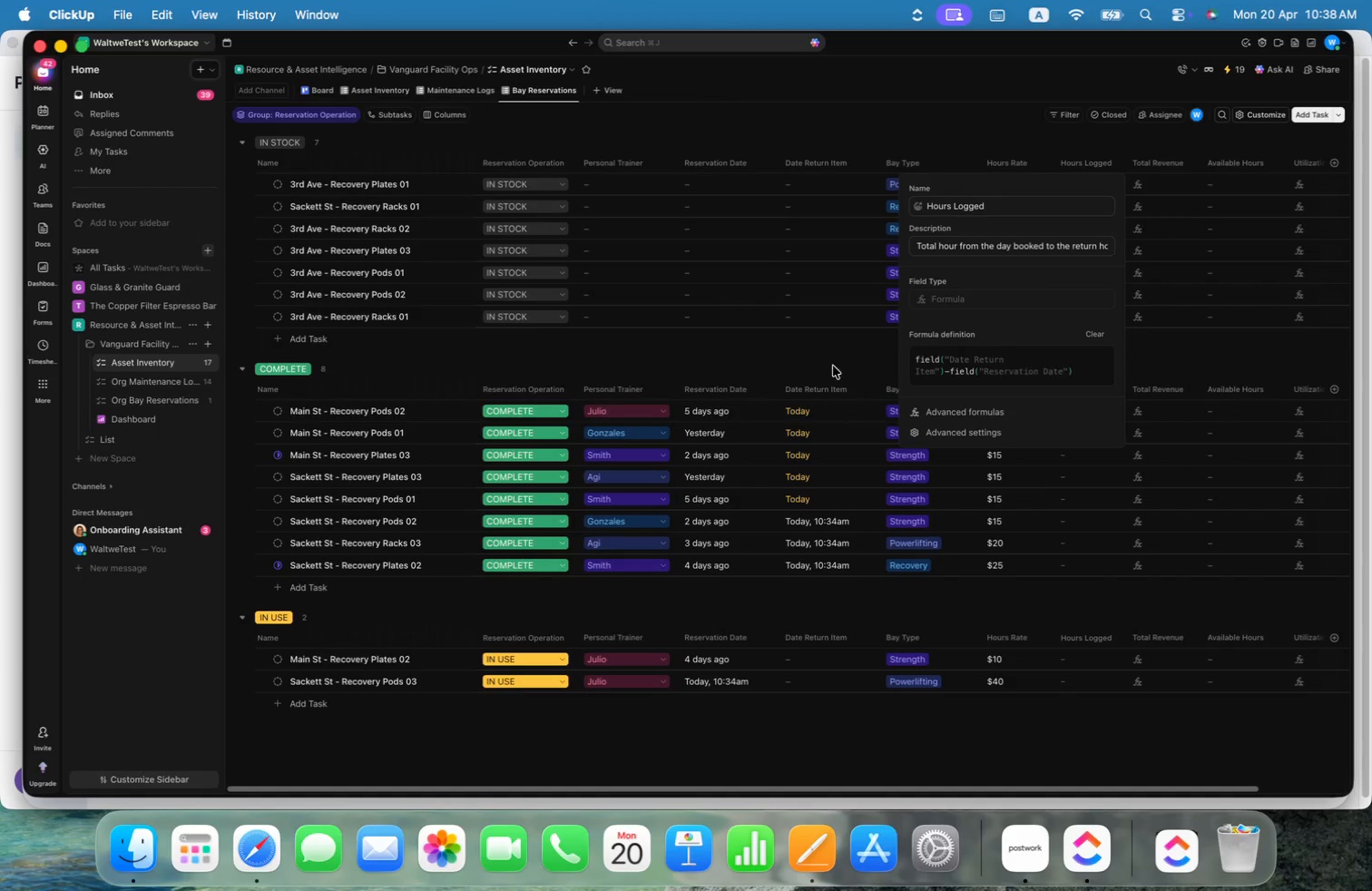 
left_click([822, 353])
 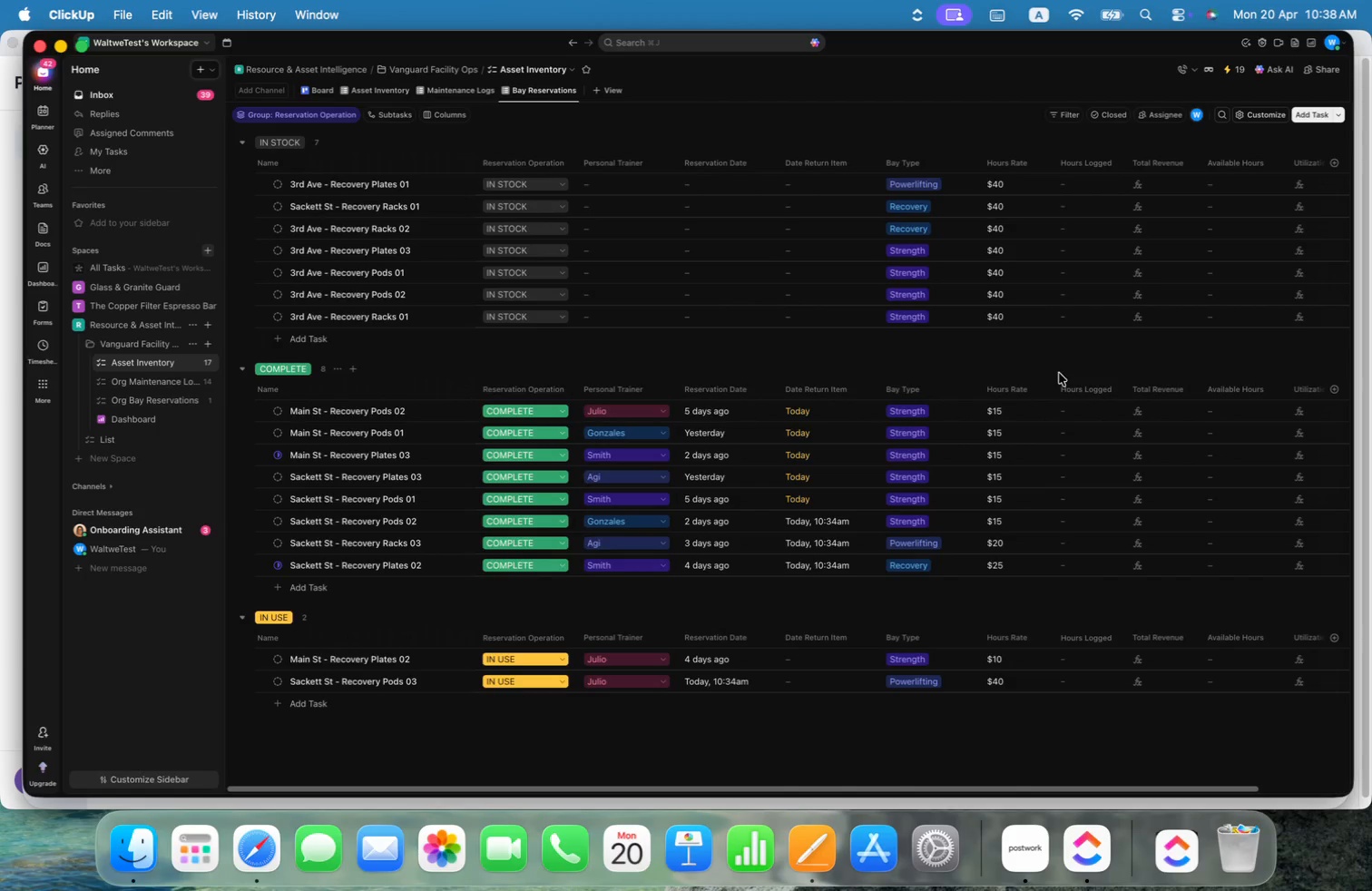 
left_click([1082, 387])
 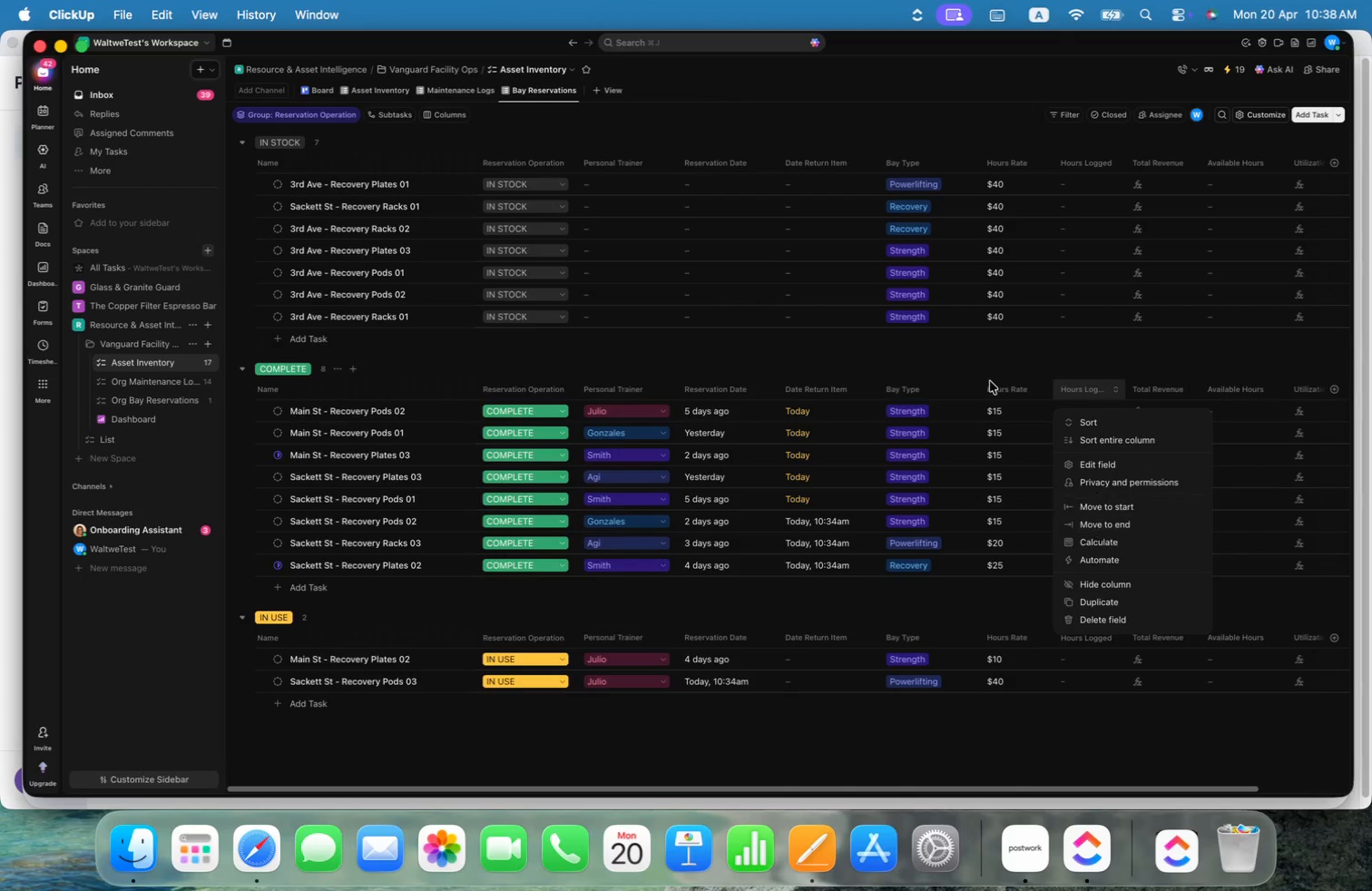 
left_click([1112, 543])
 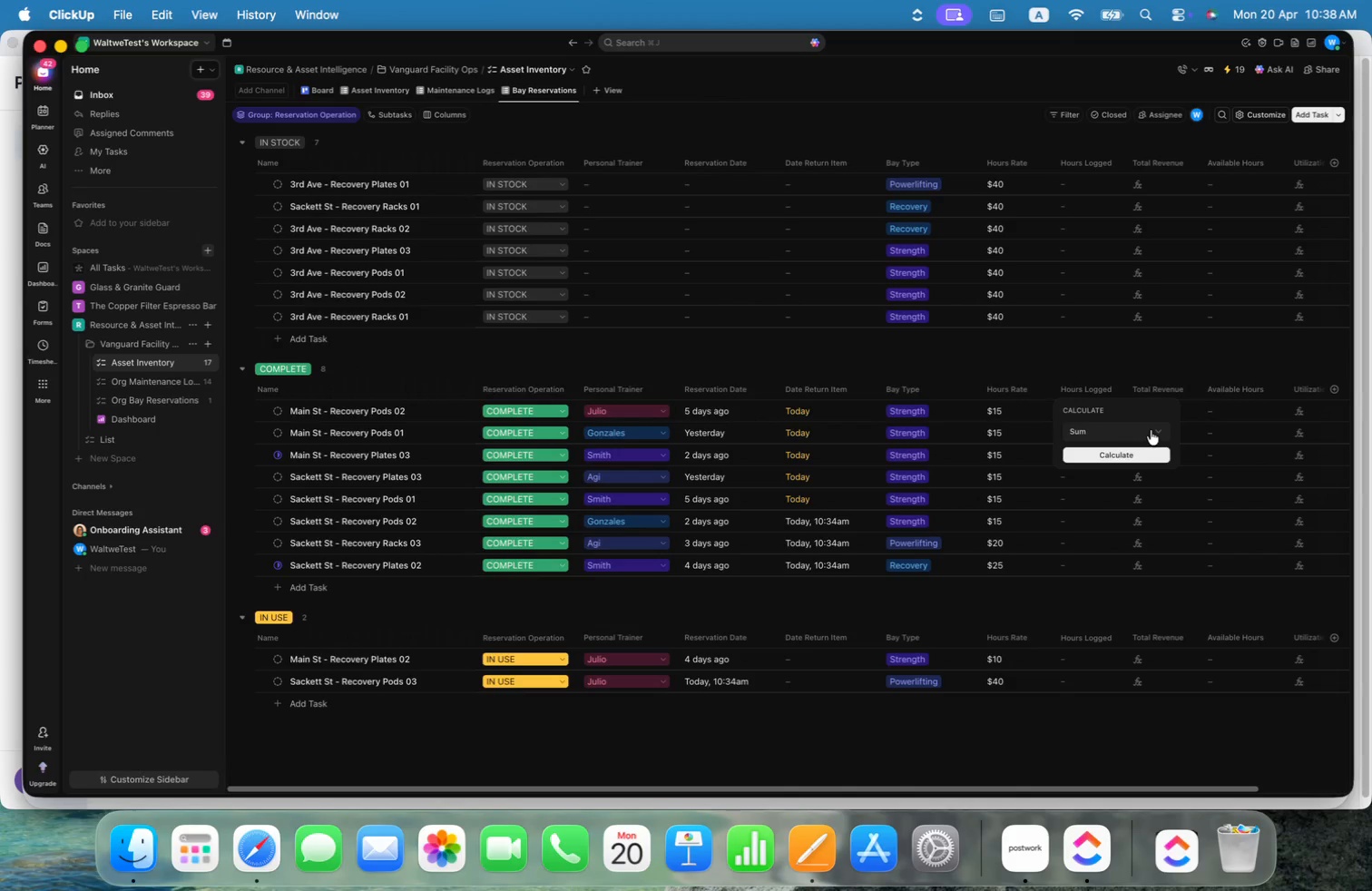 
left_click([1151, 430])
 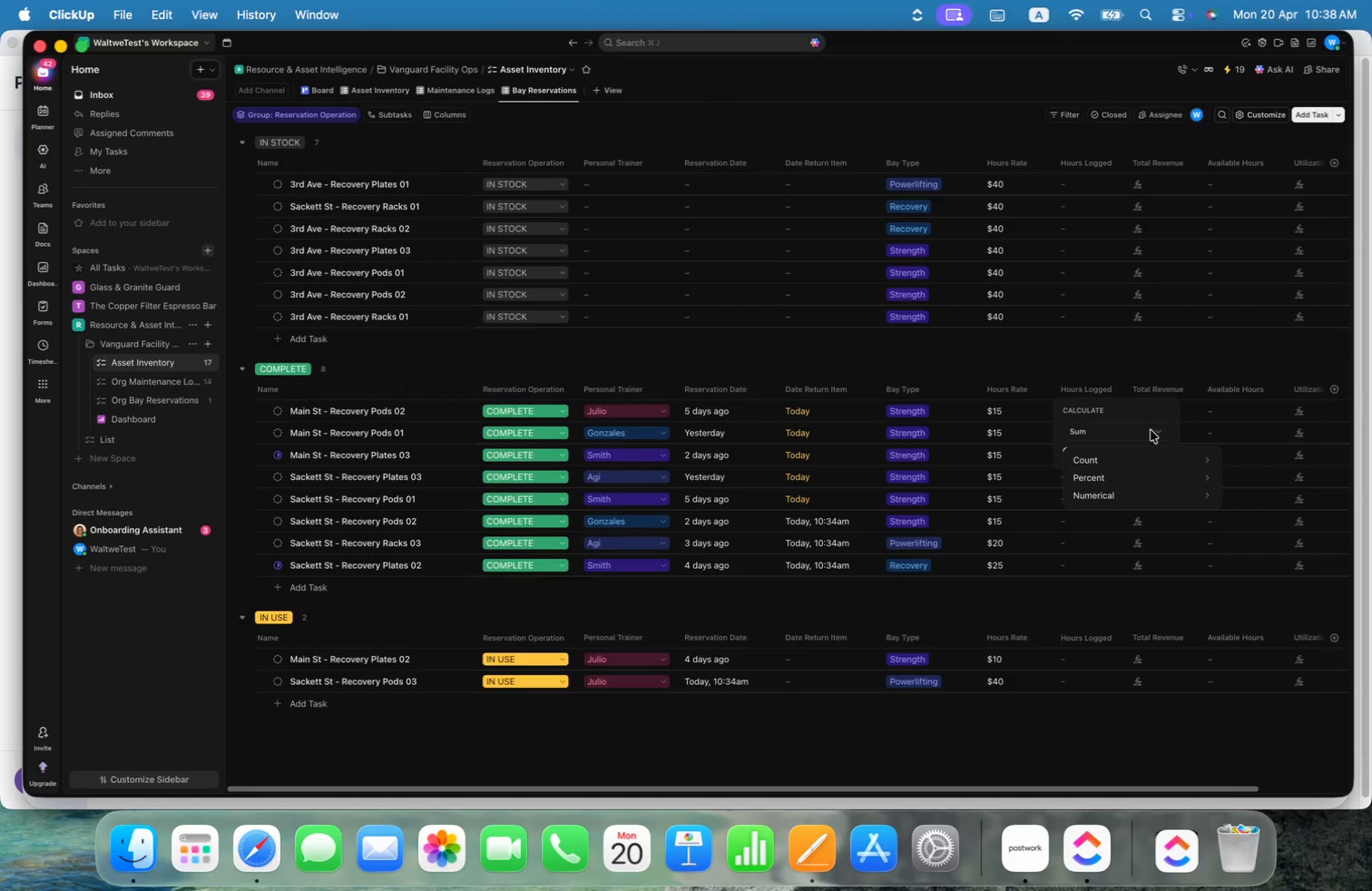 
left_click([1112, 352])
 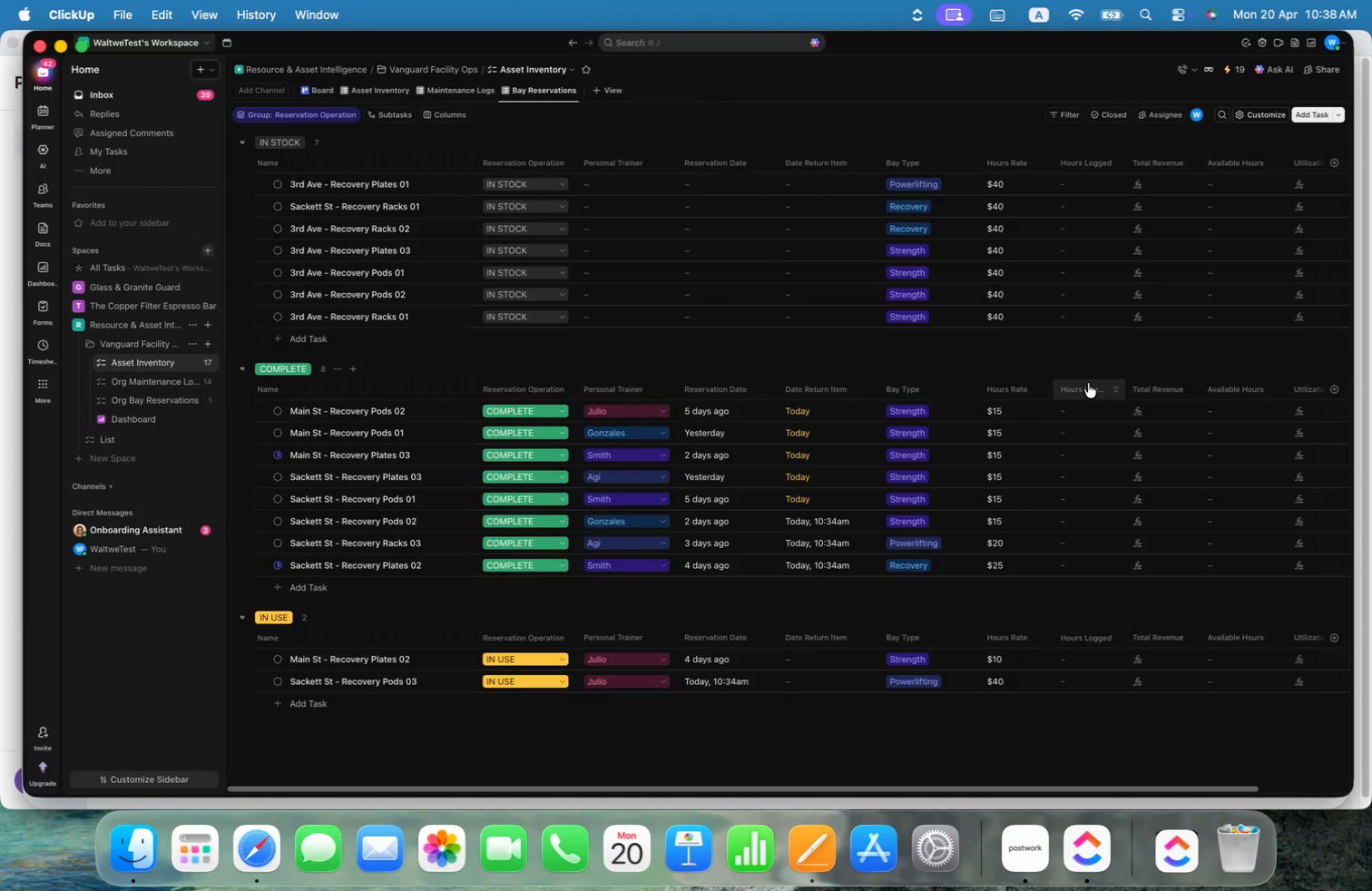 
wait(11.48)
 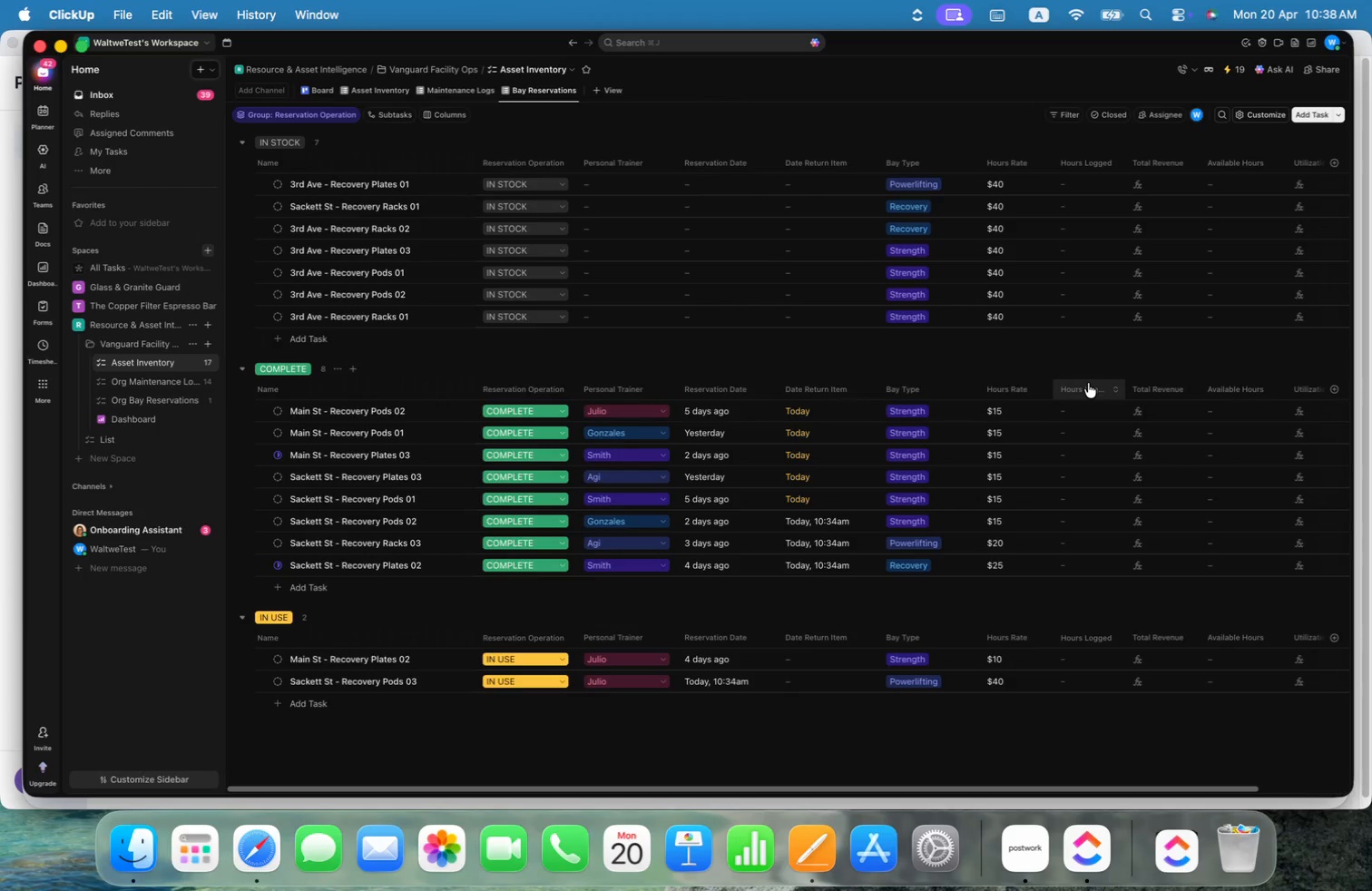 
left_click([259, 849])
 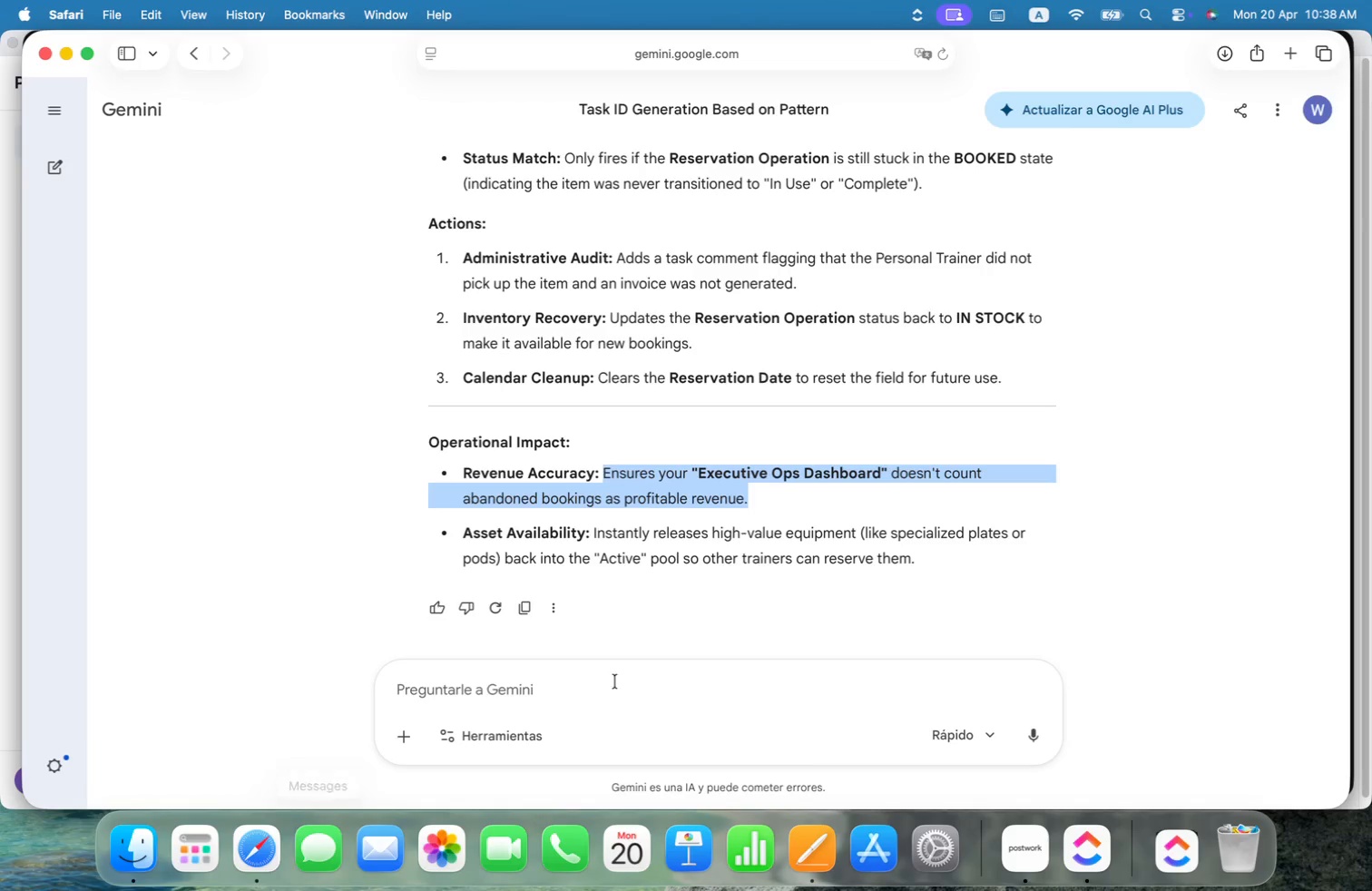 
left_click([611, 684])
 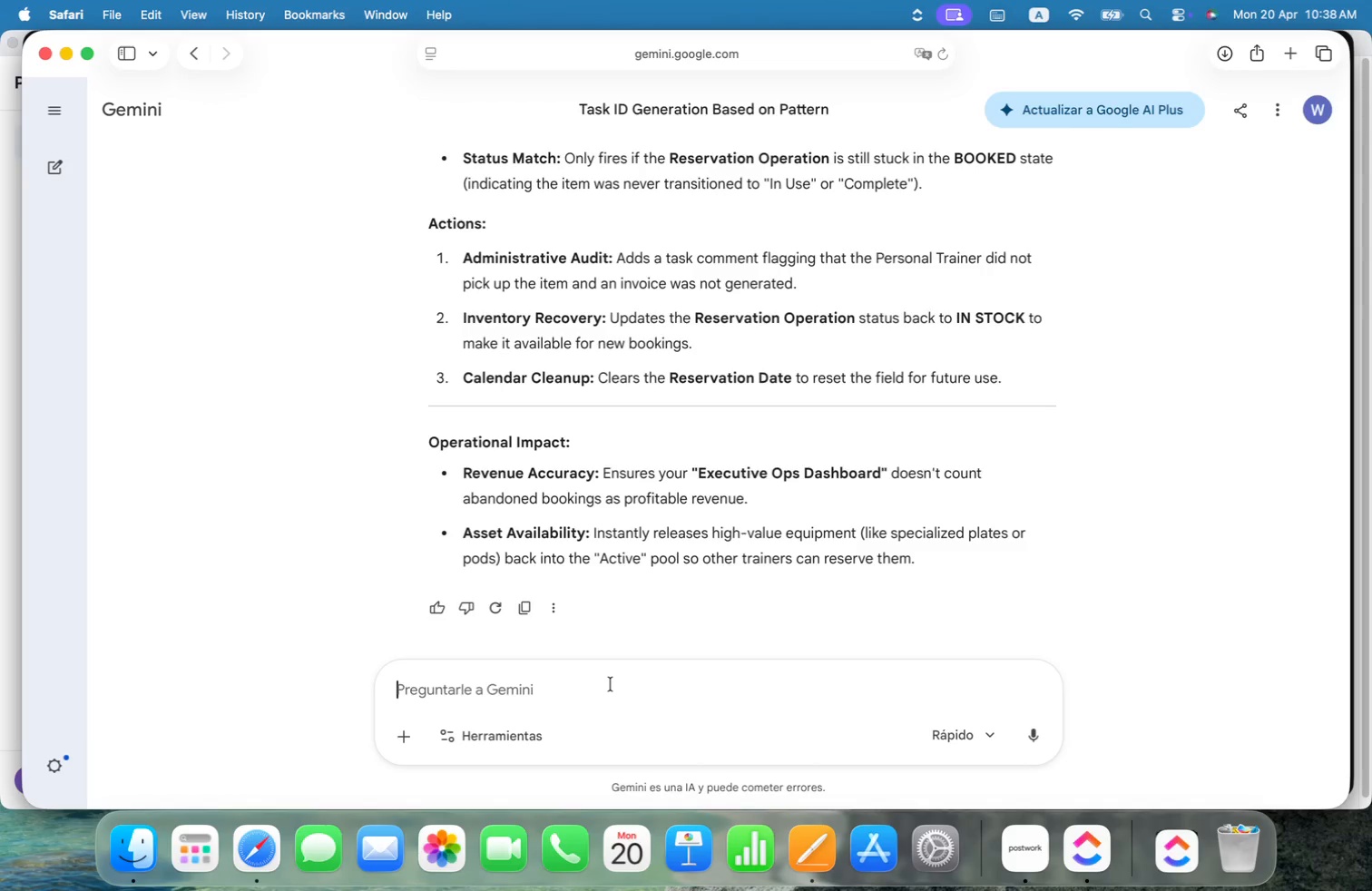 
type(WHat option do i have to calculate a perios of hours beween two dates custom fields type date?)
 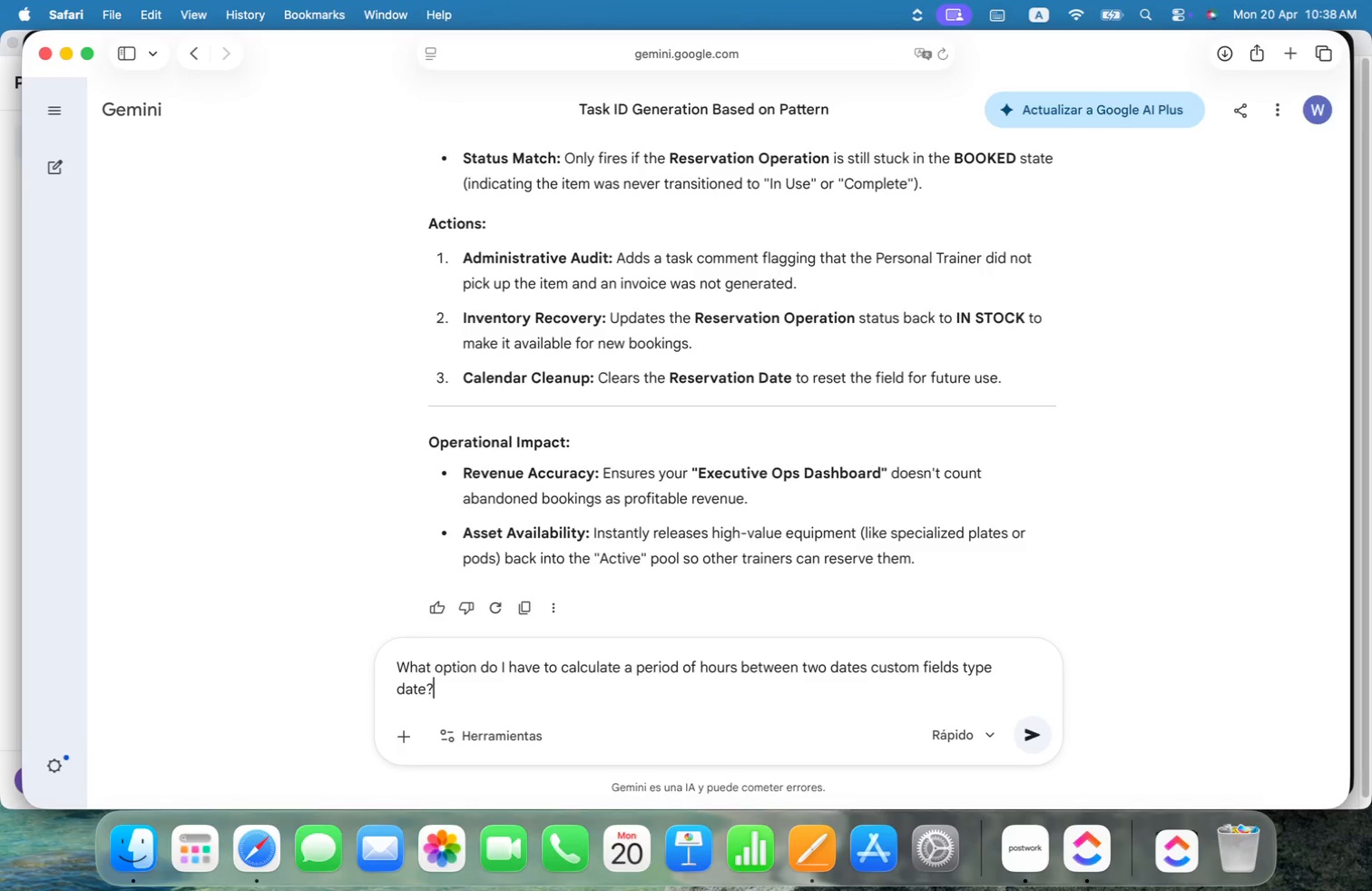 
key(Meta+CommandLeft)
 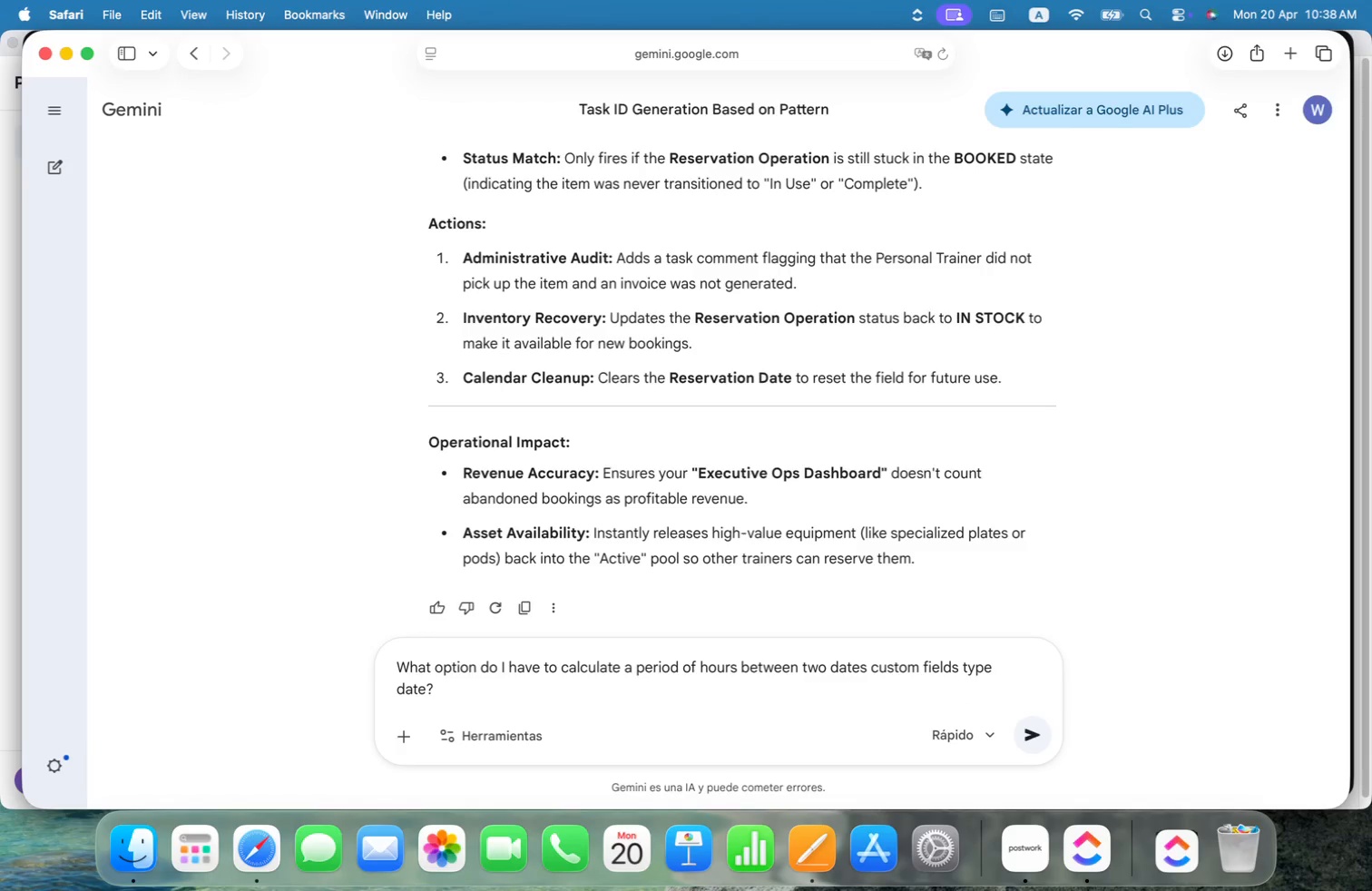 
key(Meta+ArrowUp)
 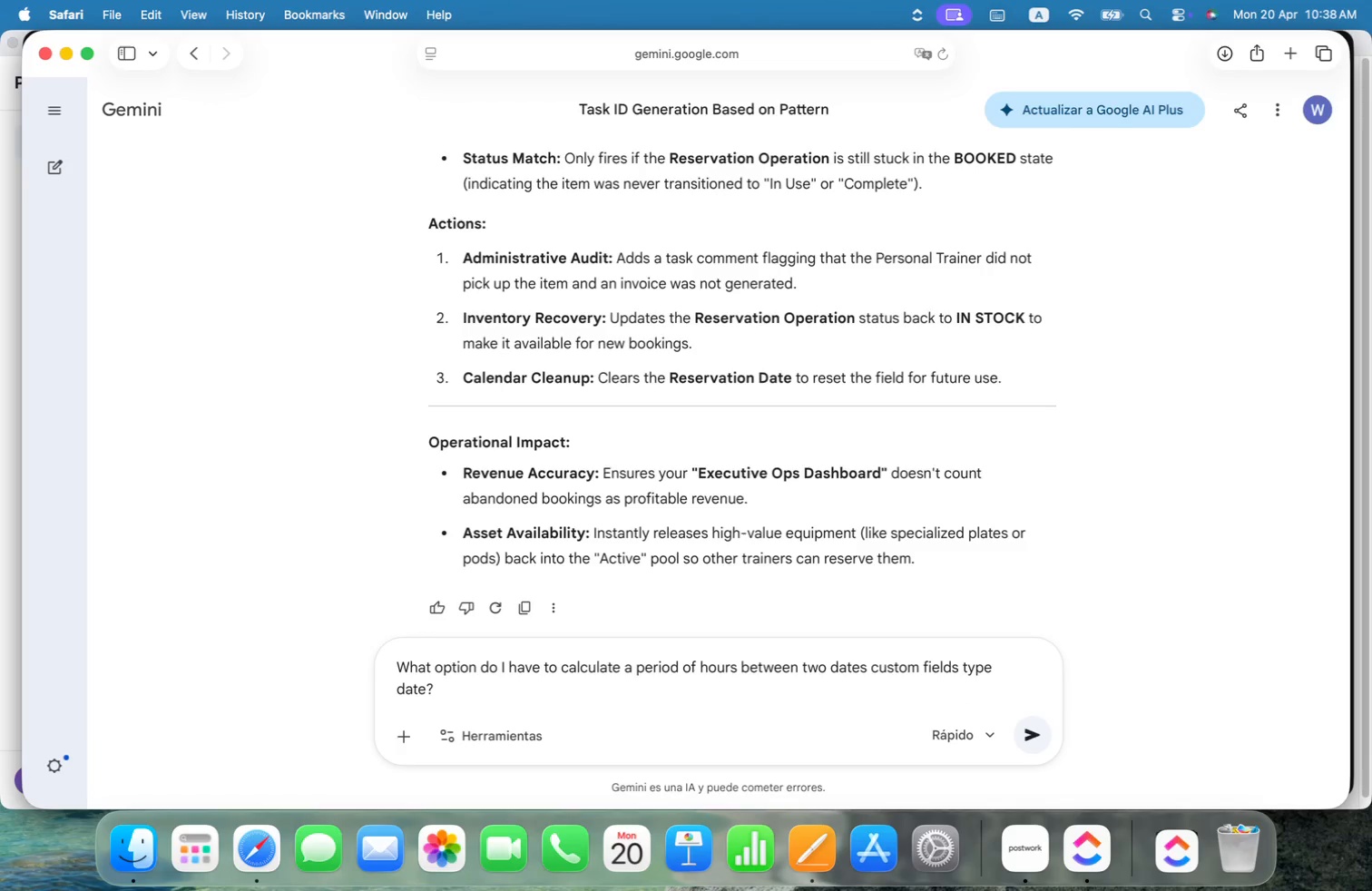 
key(Meta+ArrowLeft)
 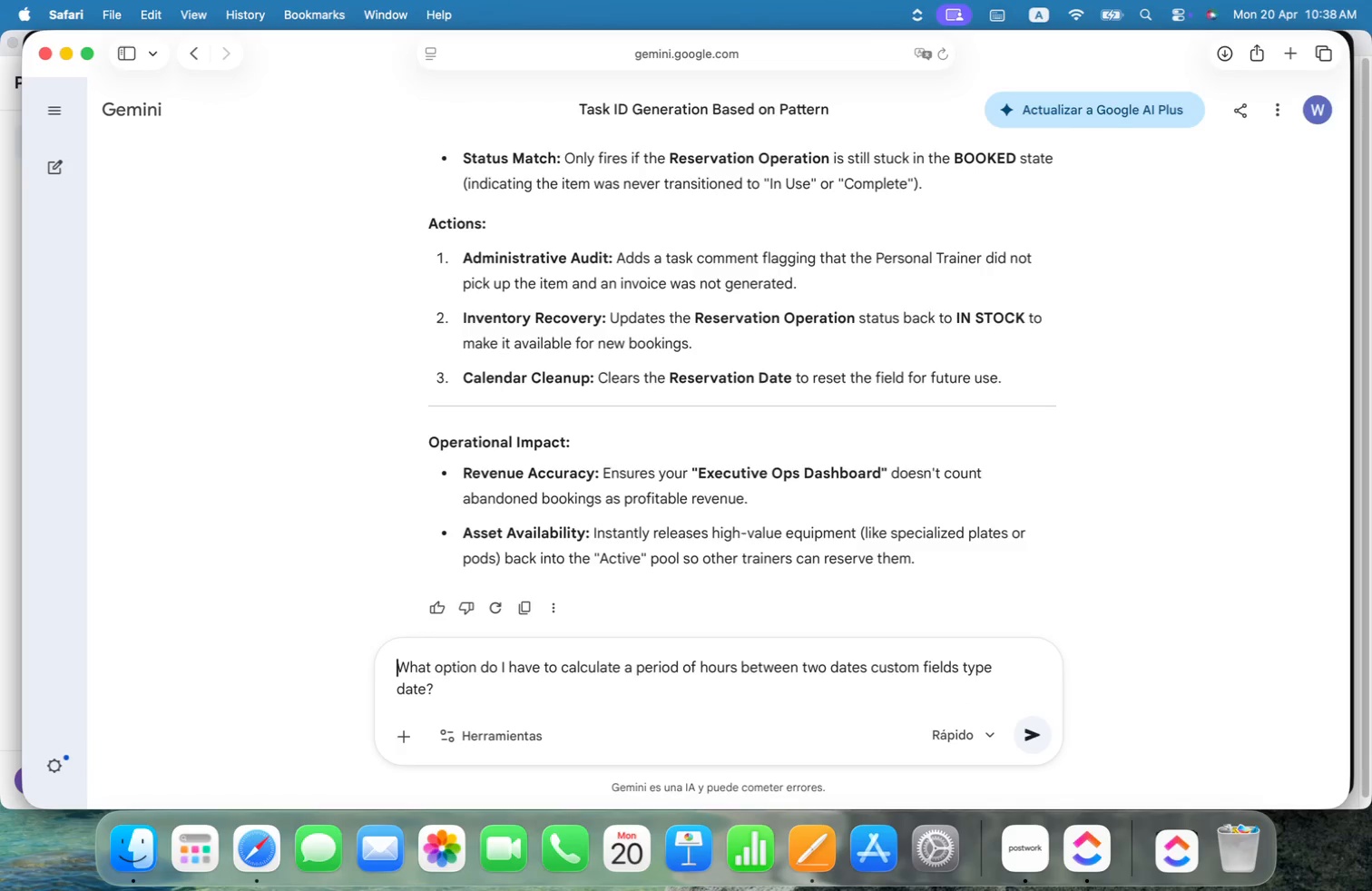 
type(InCLickUp,)
 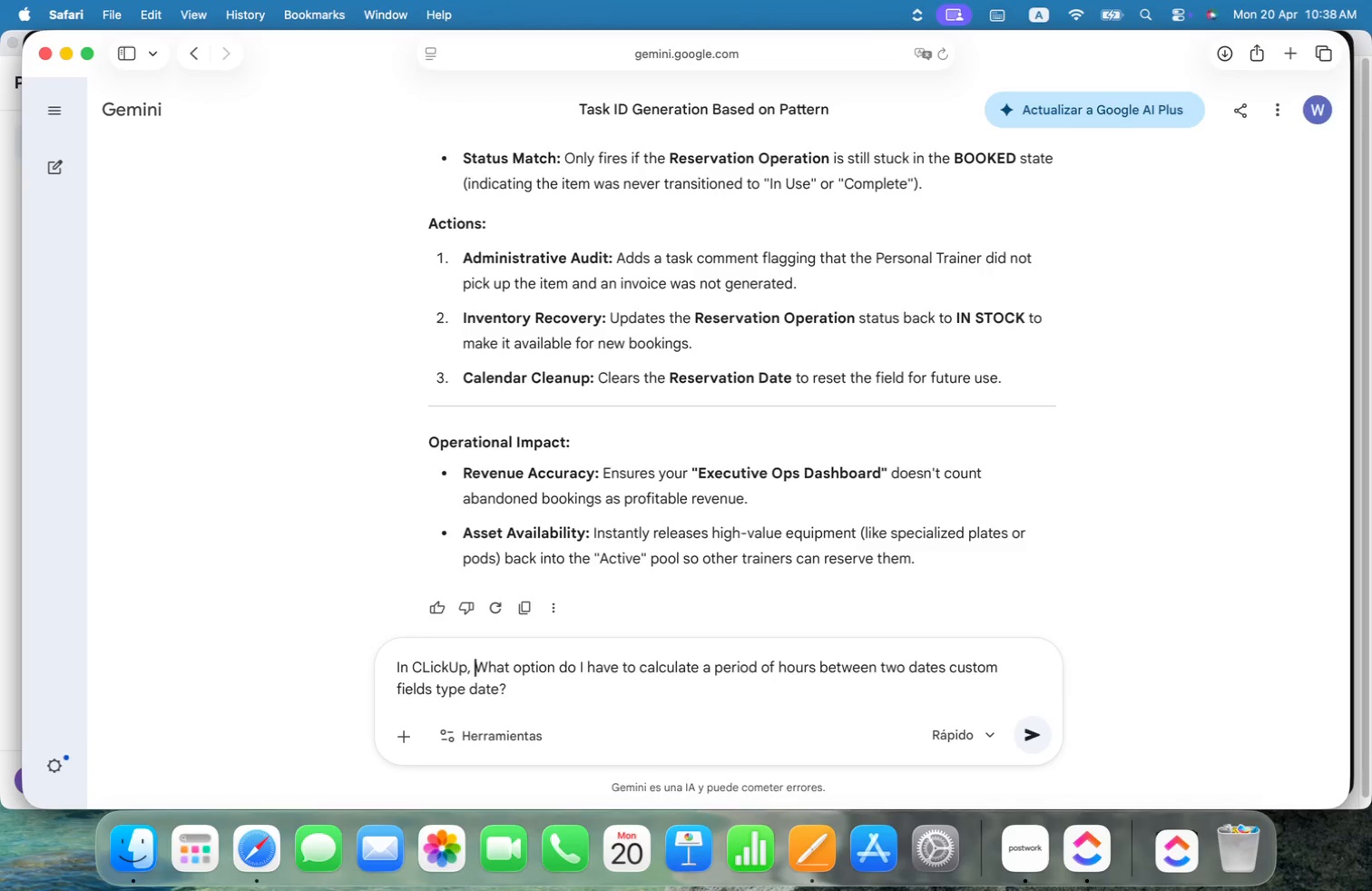 
hold_key(key=Space, duration=1.77)
 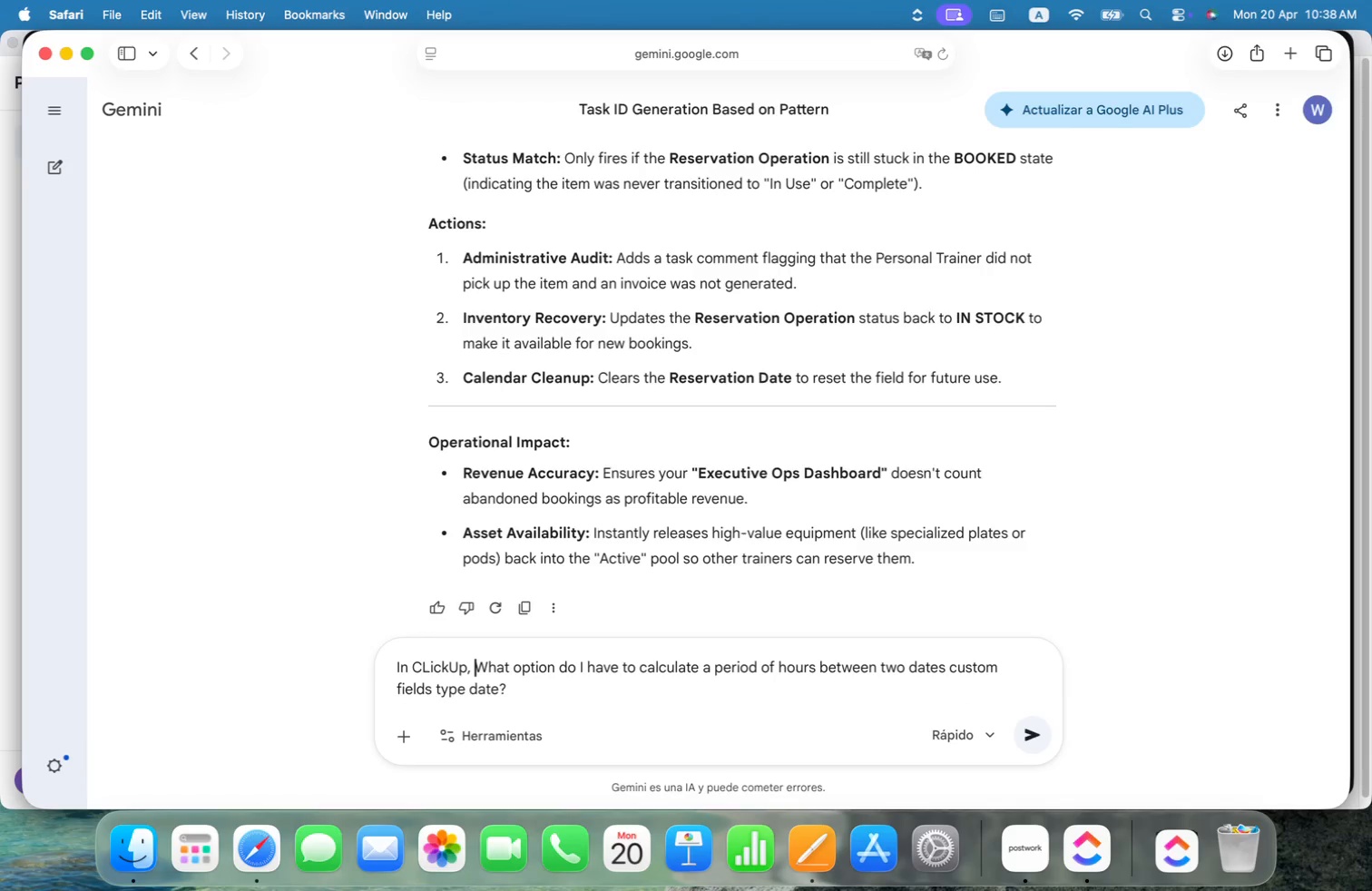 
key(Enter)
 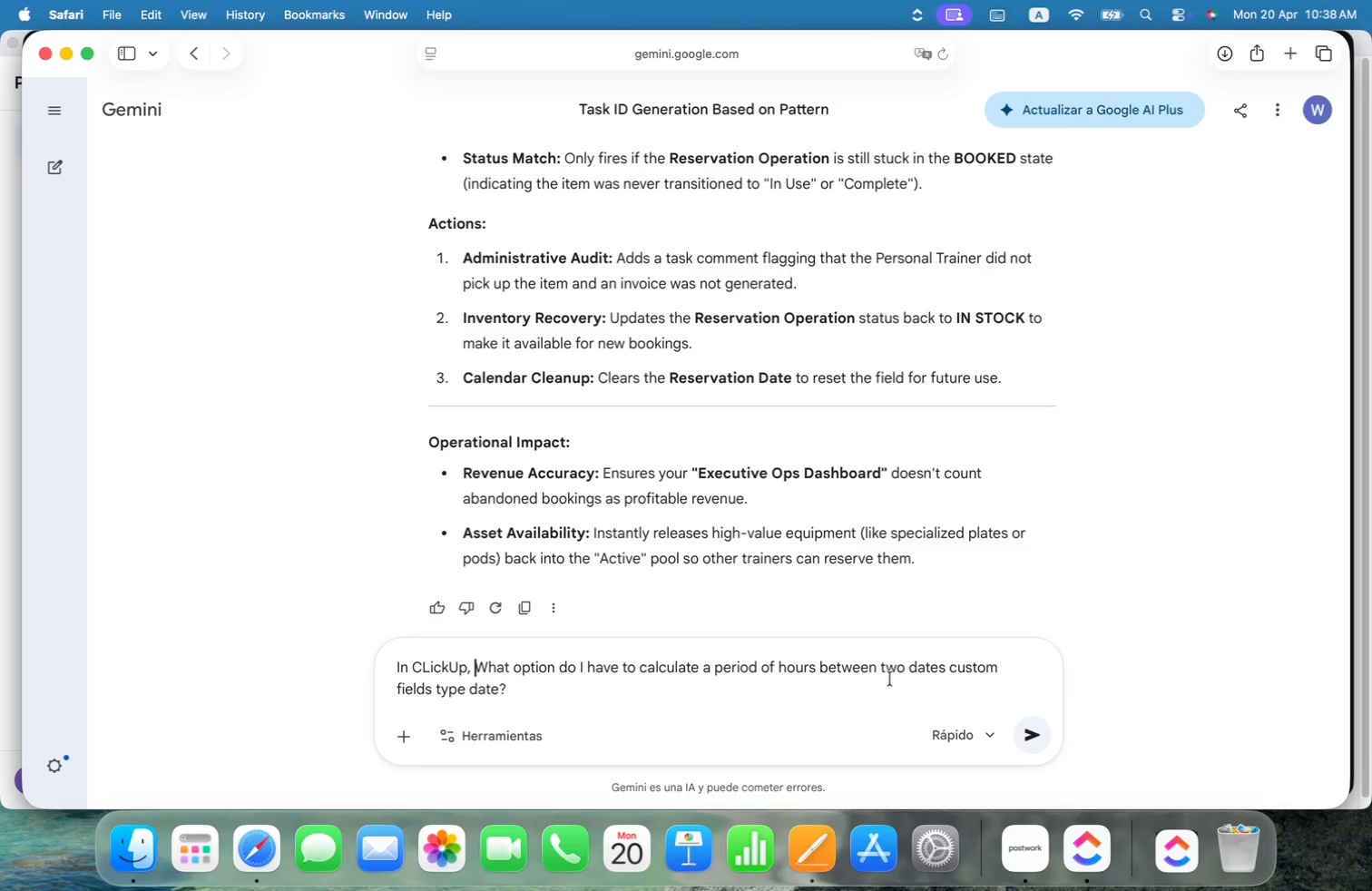 
left_click([1029, 729])